 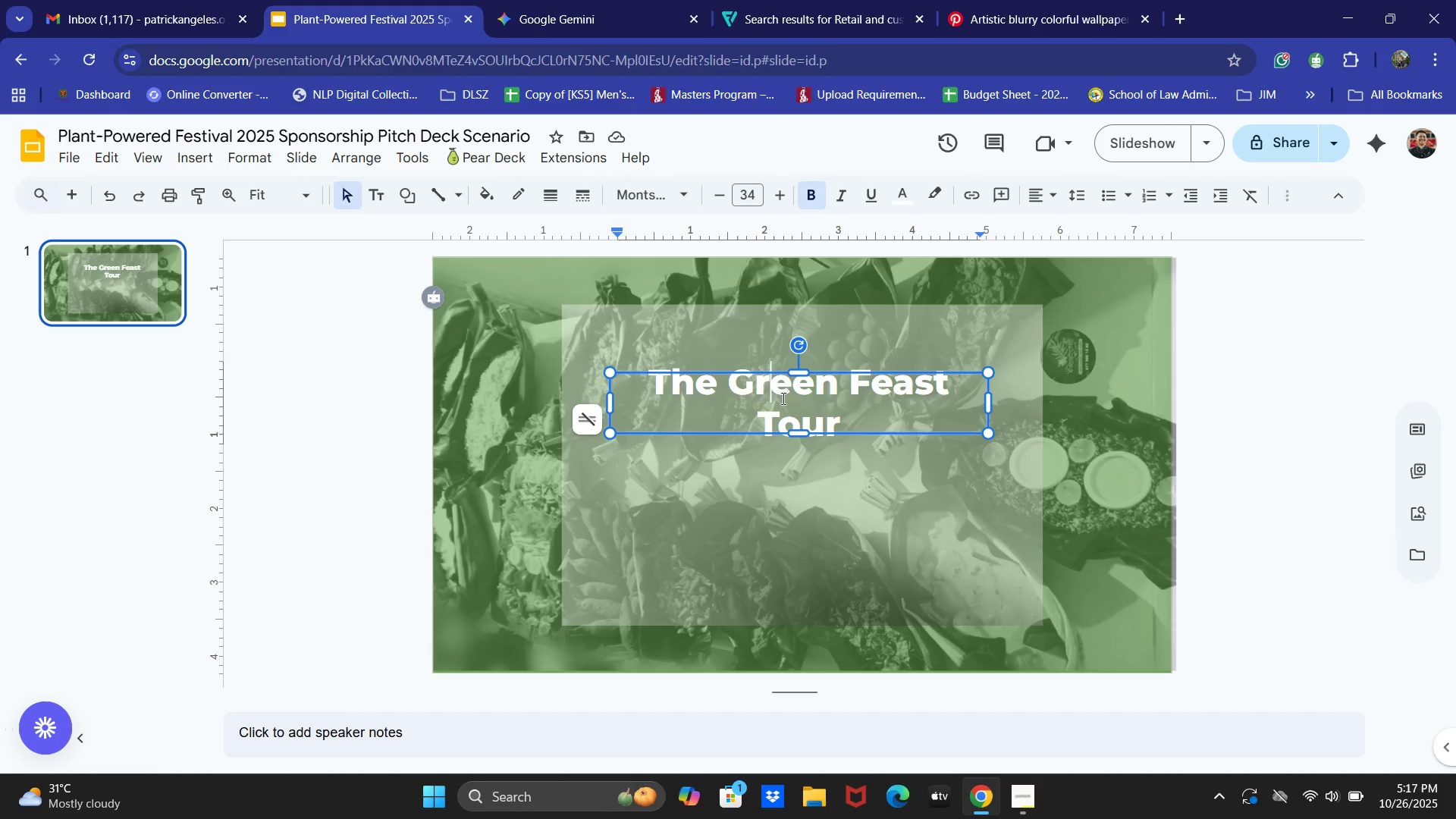 
key(Alt+Control+A)
 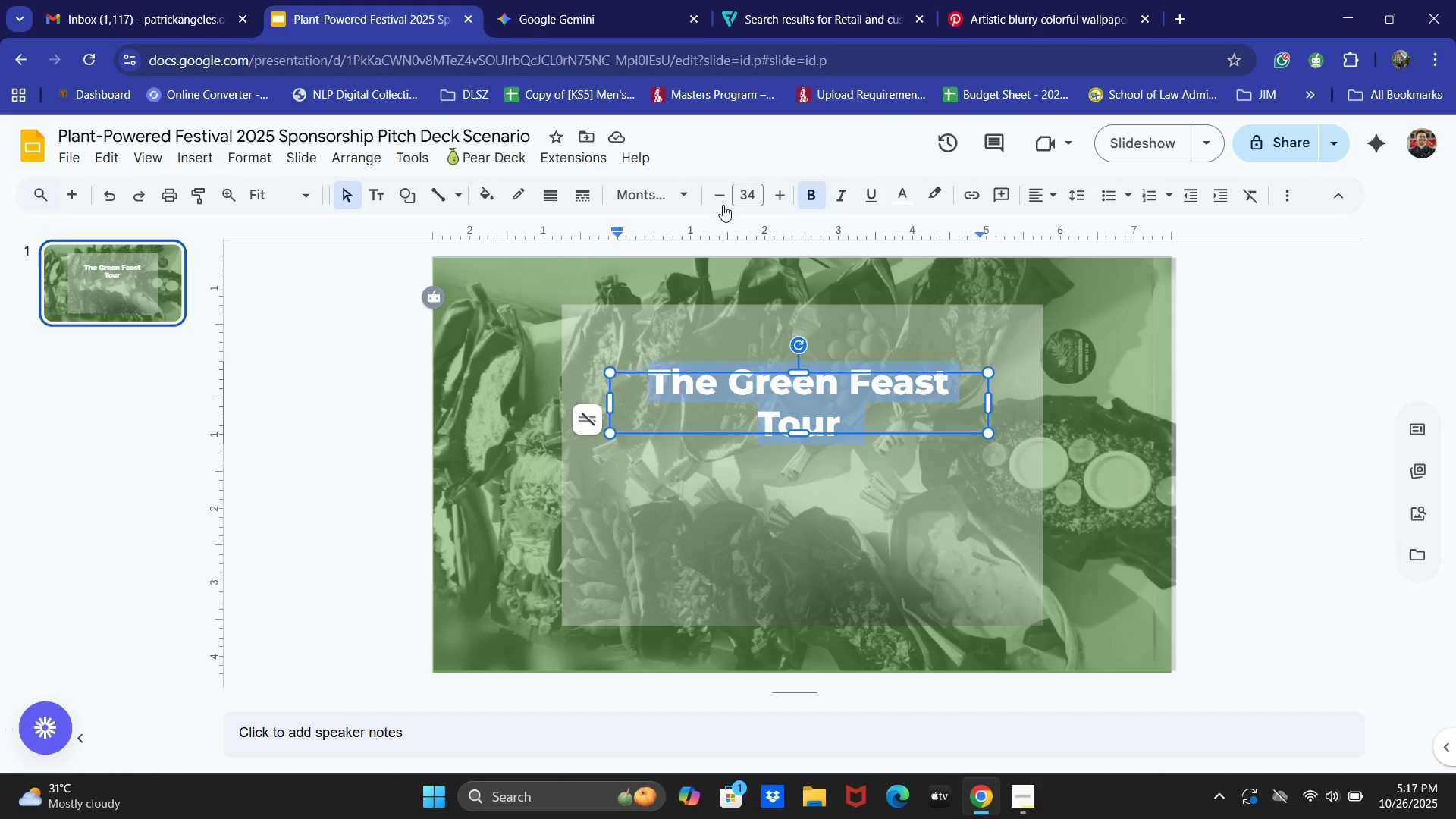 
double_click([717, 201])
 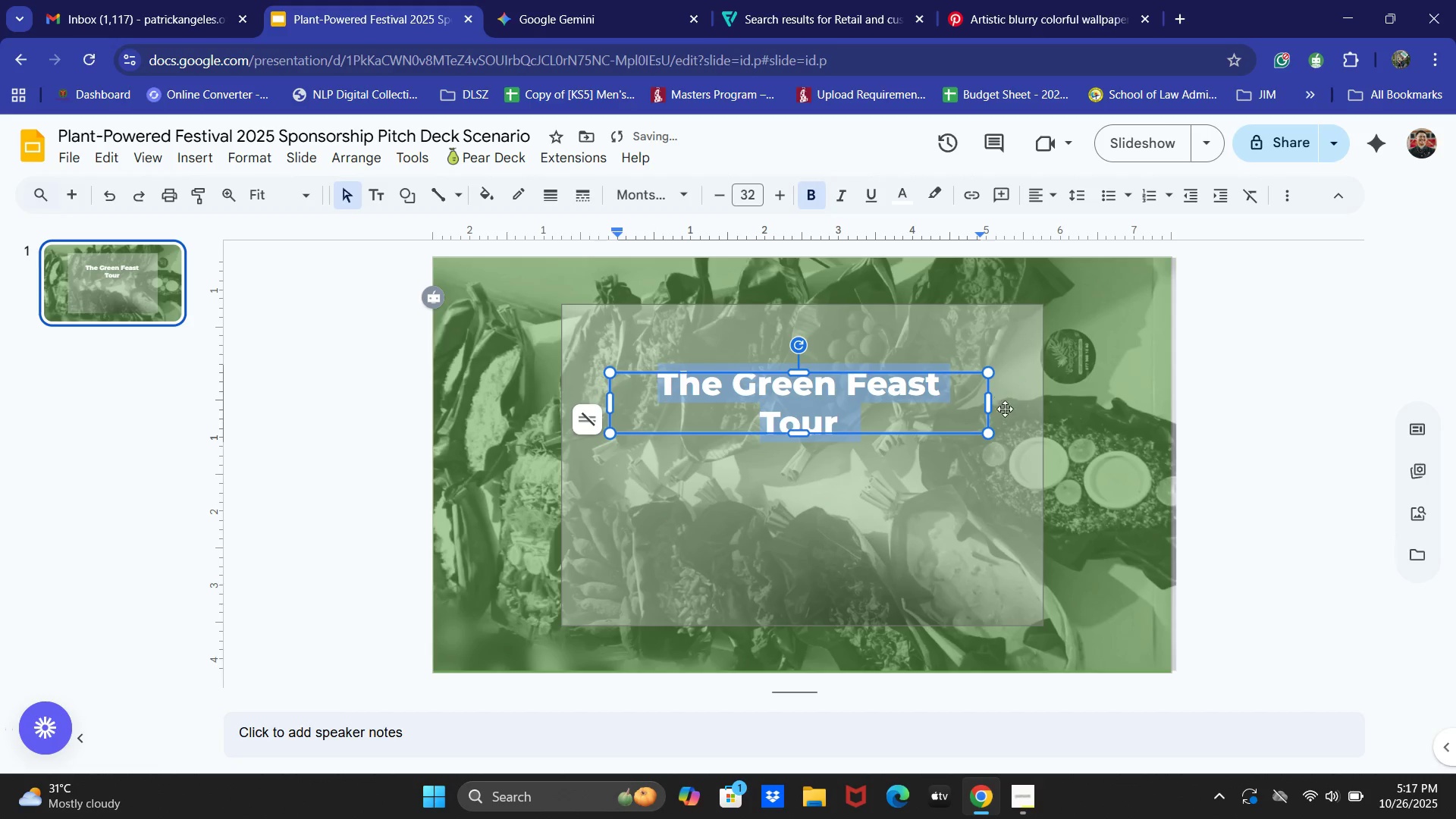 
left_click_drag(start_coordinate=[987, 404], to_coordinate=[1006, 404])
 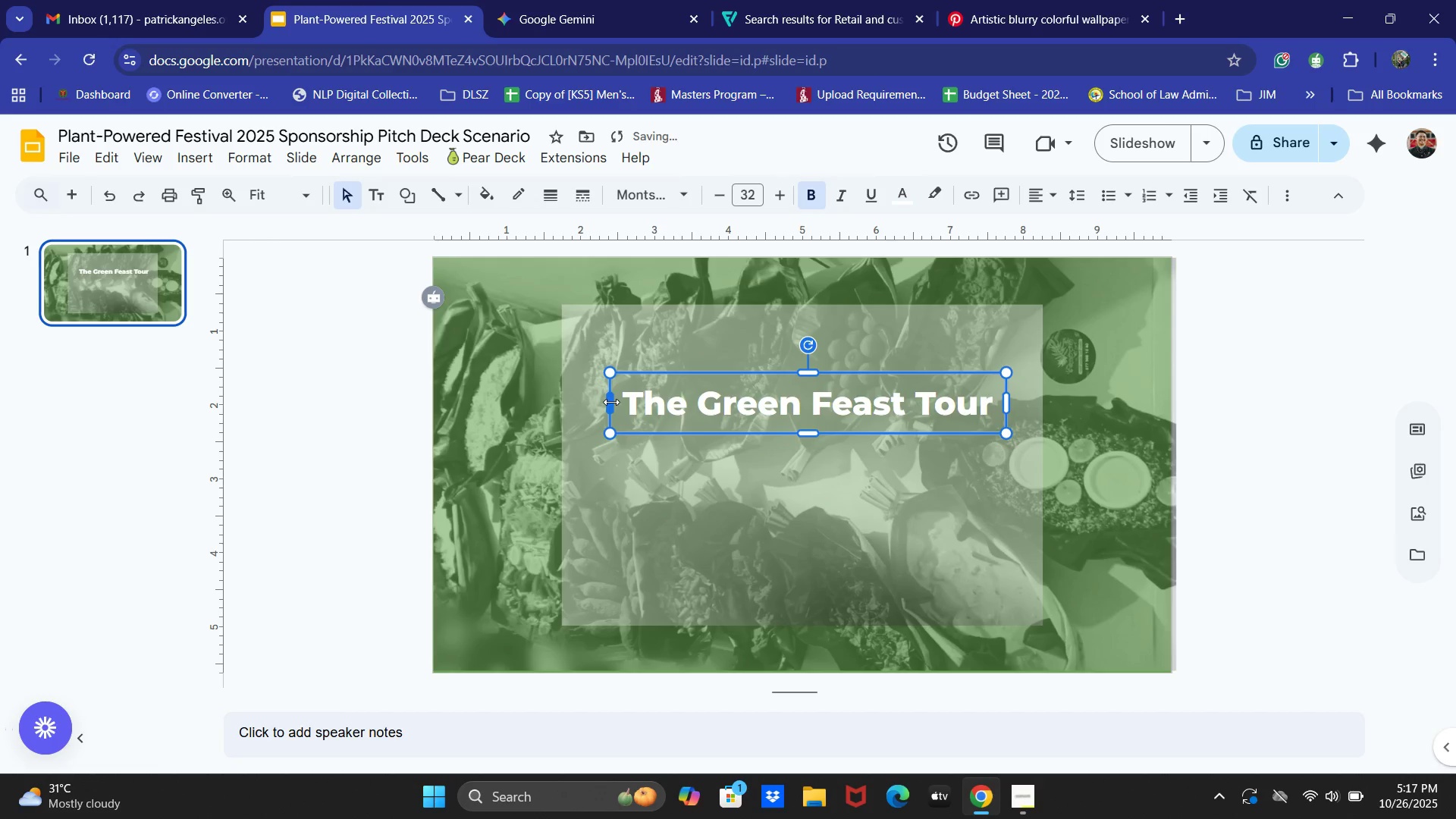 
left_click_drag(start_coordinate=[608, 402], to_coordinate=[601, 403])
 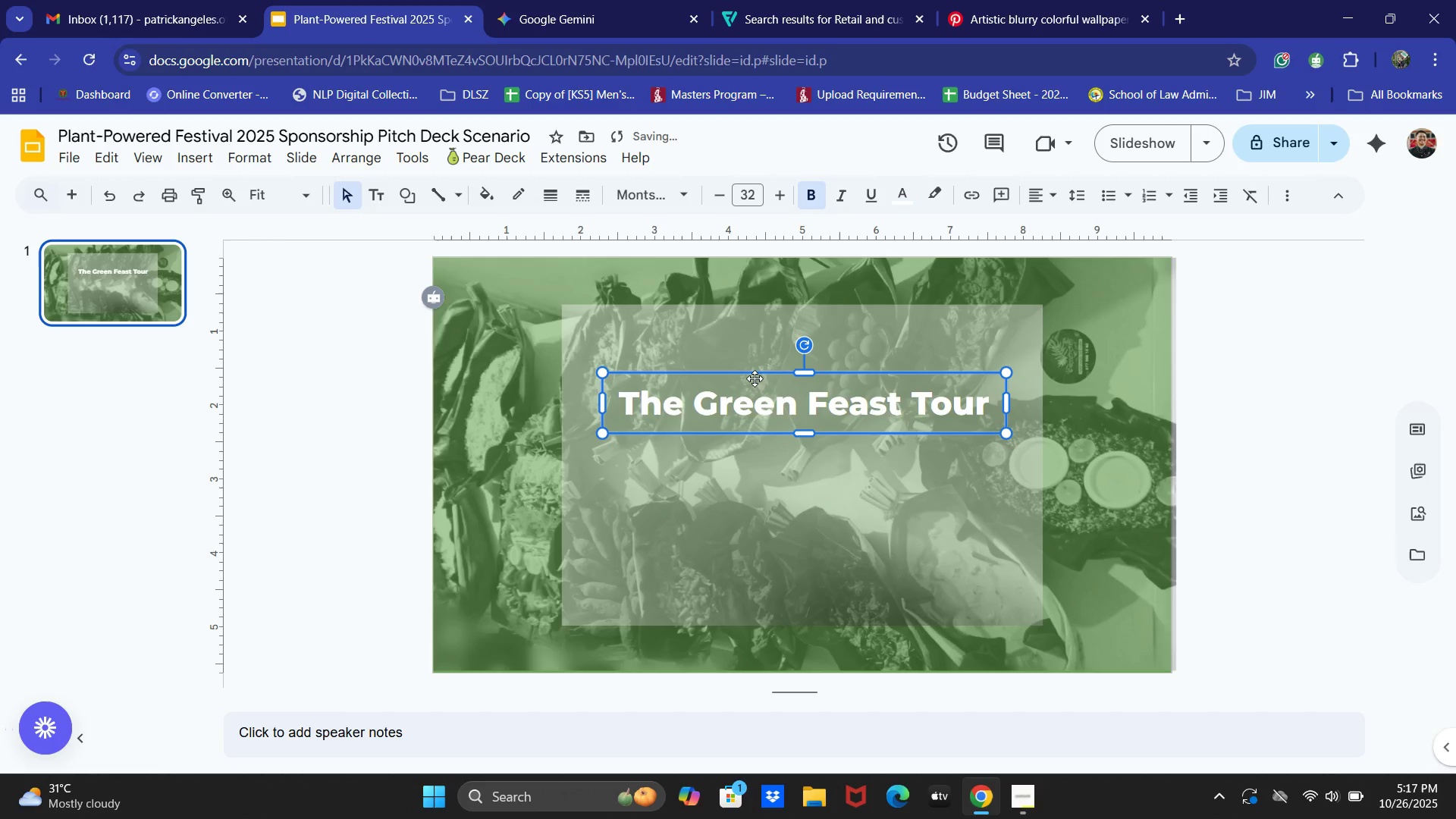 
left_click_drag(start_coordinate=[754, 375], to_coordinate=[753, 366])
 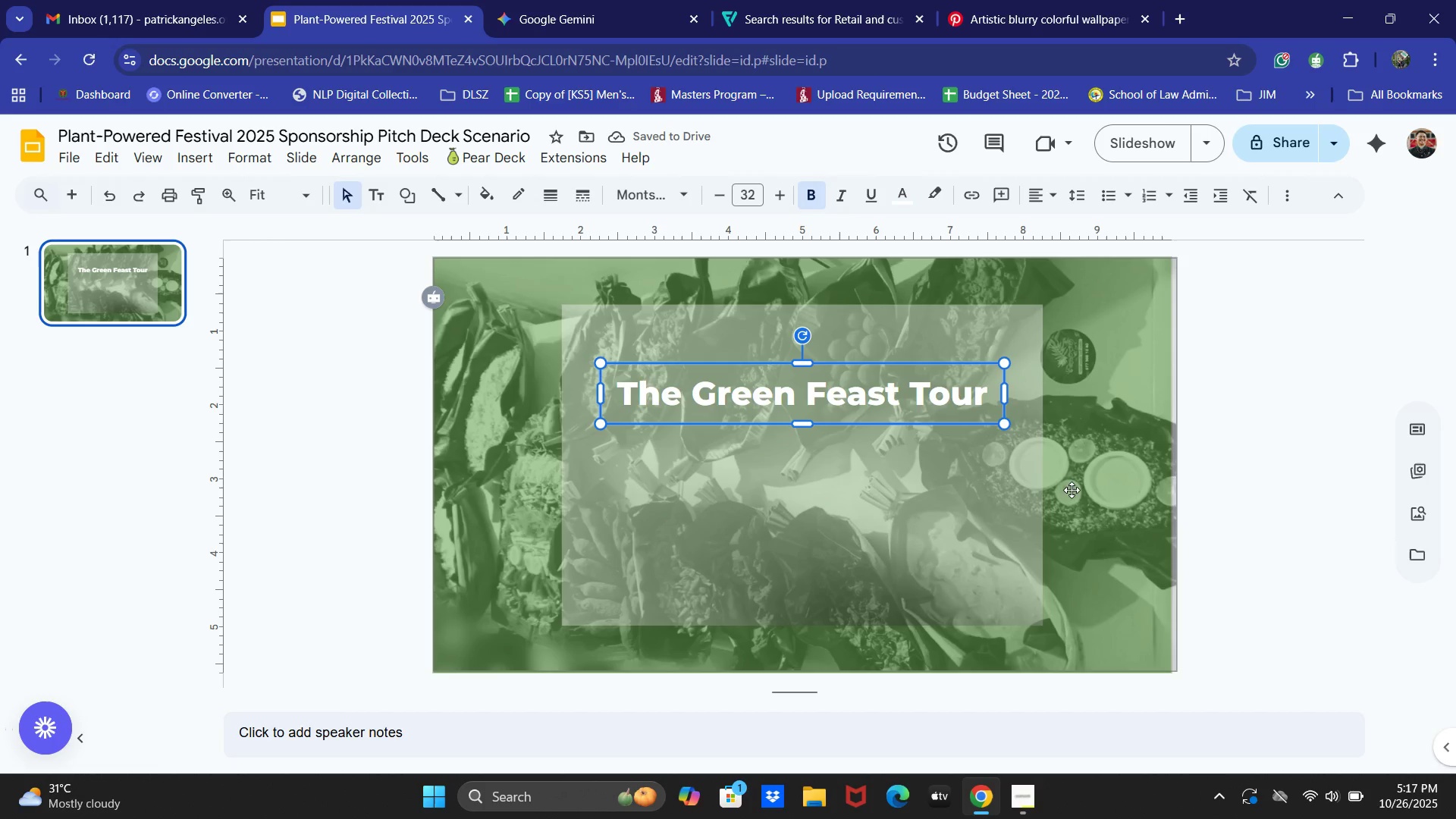 
wait(5.26)
 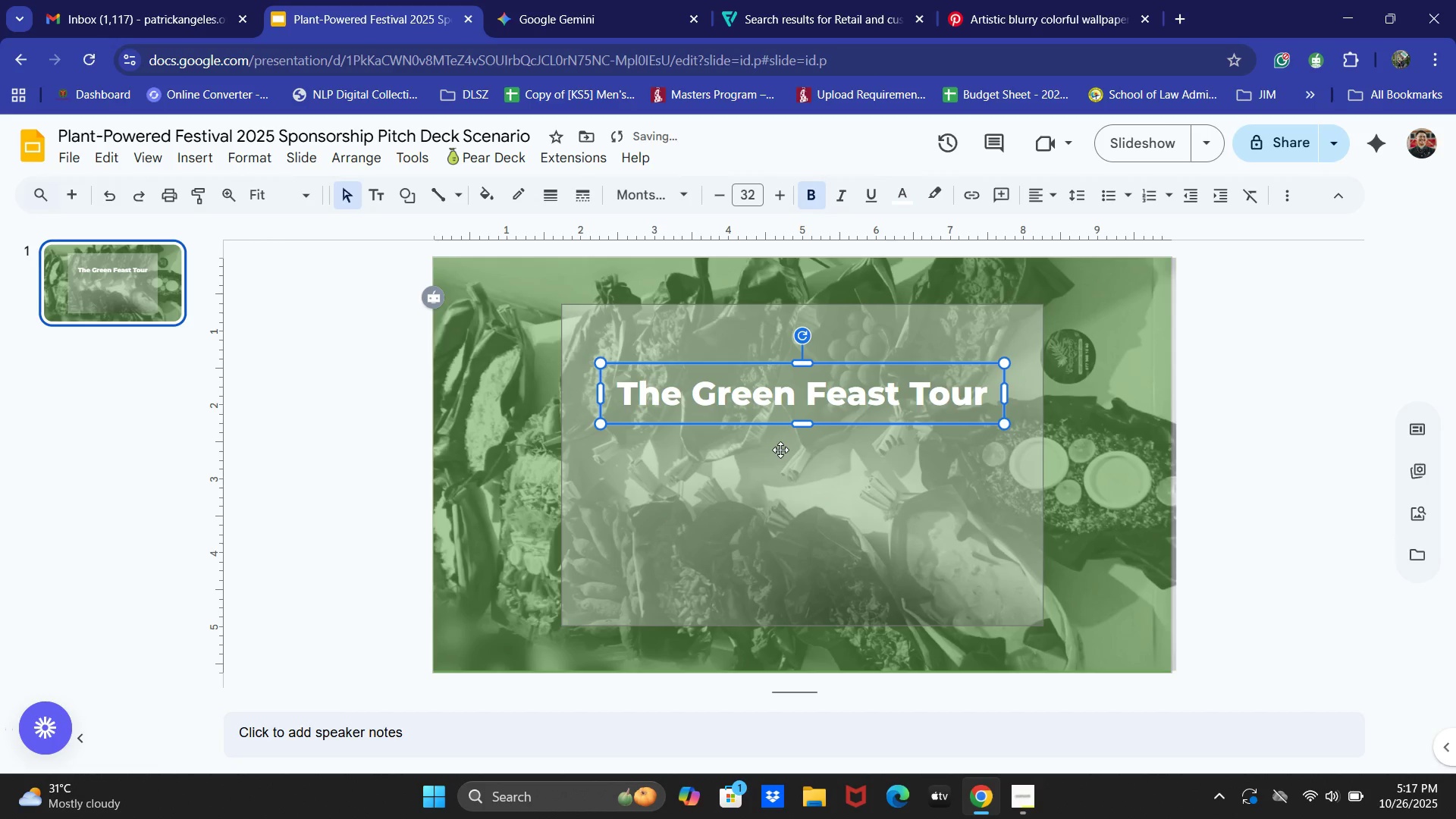 
left_click([287, 423])
 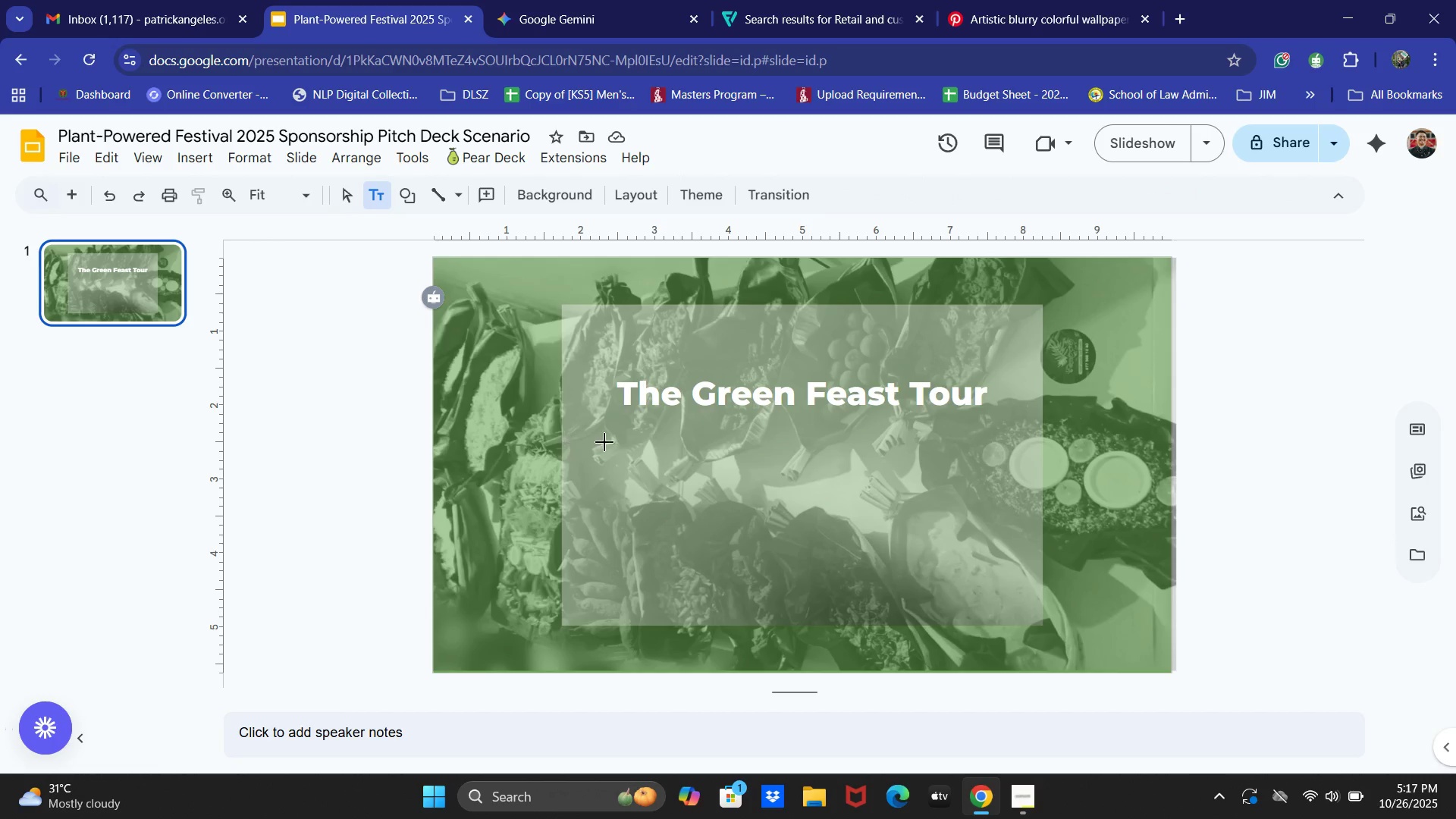 
left_click_drag(start_coordinate=[661, 418], to_coordinate=[943, 456])
 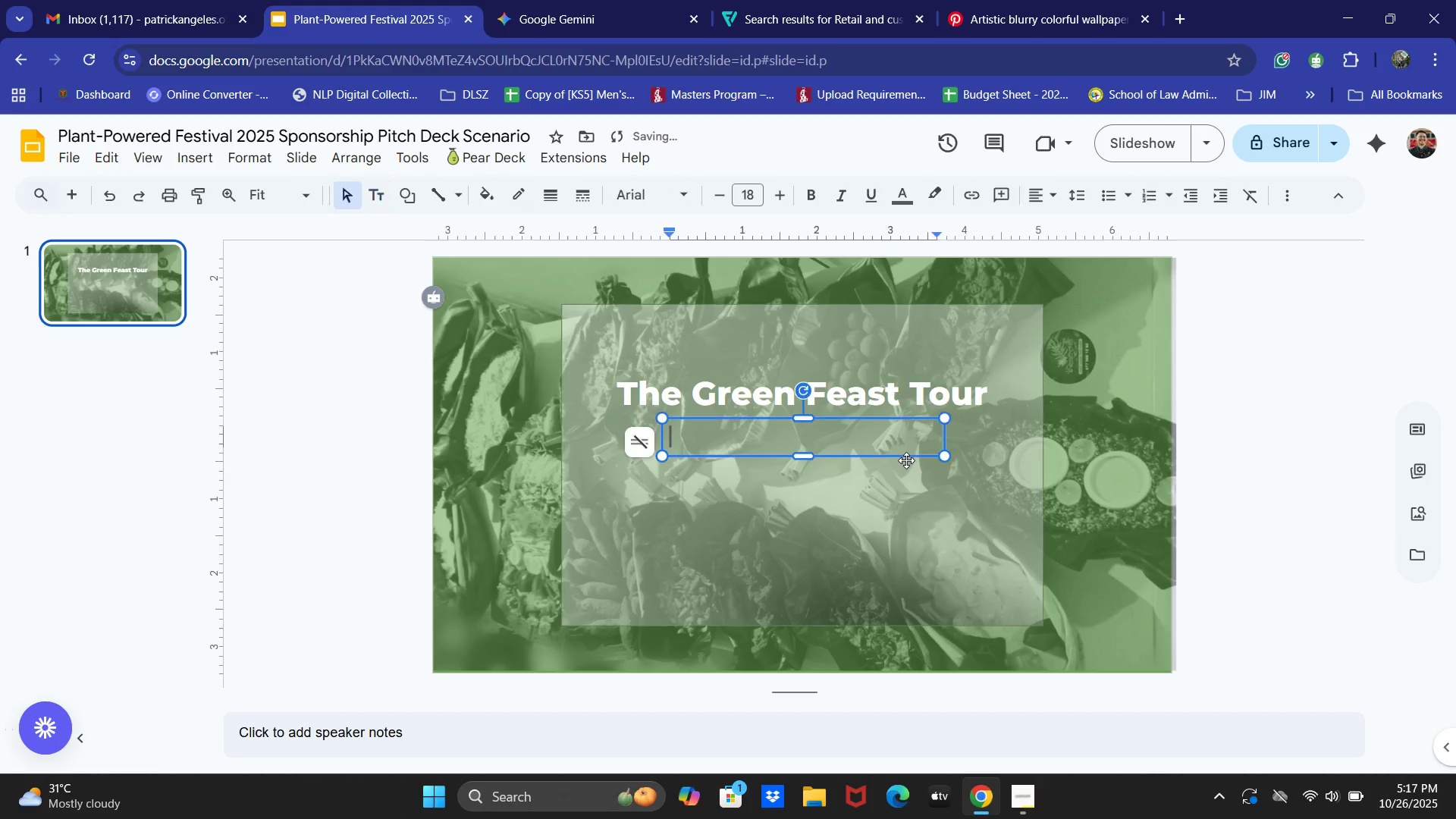 
key(Alt+AltLeft)
 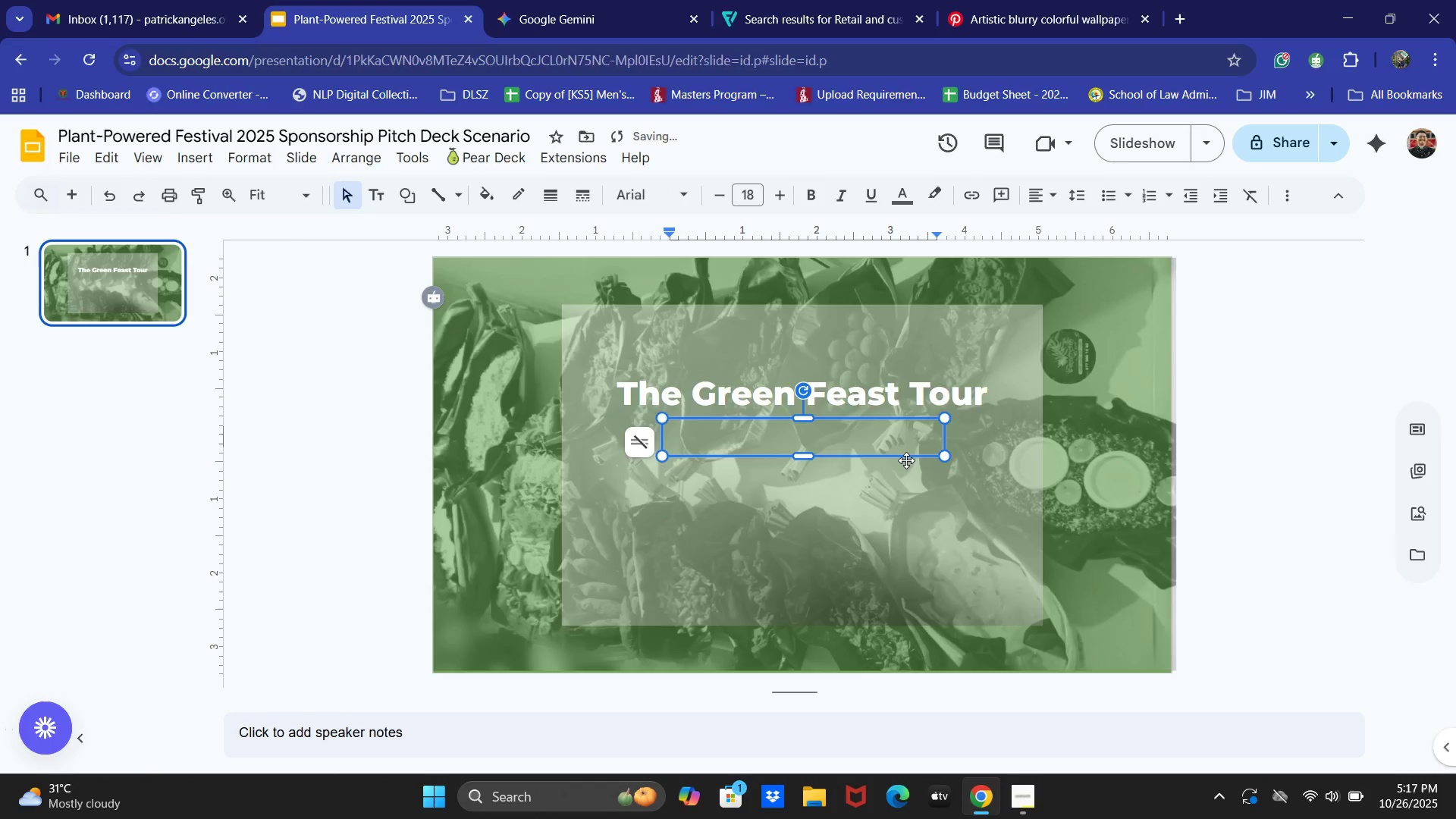 
key(Alt+Tab)